 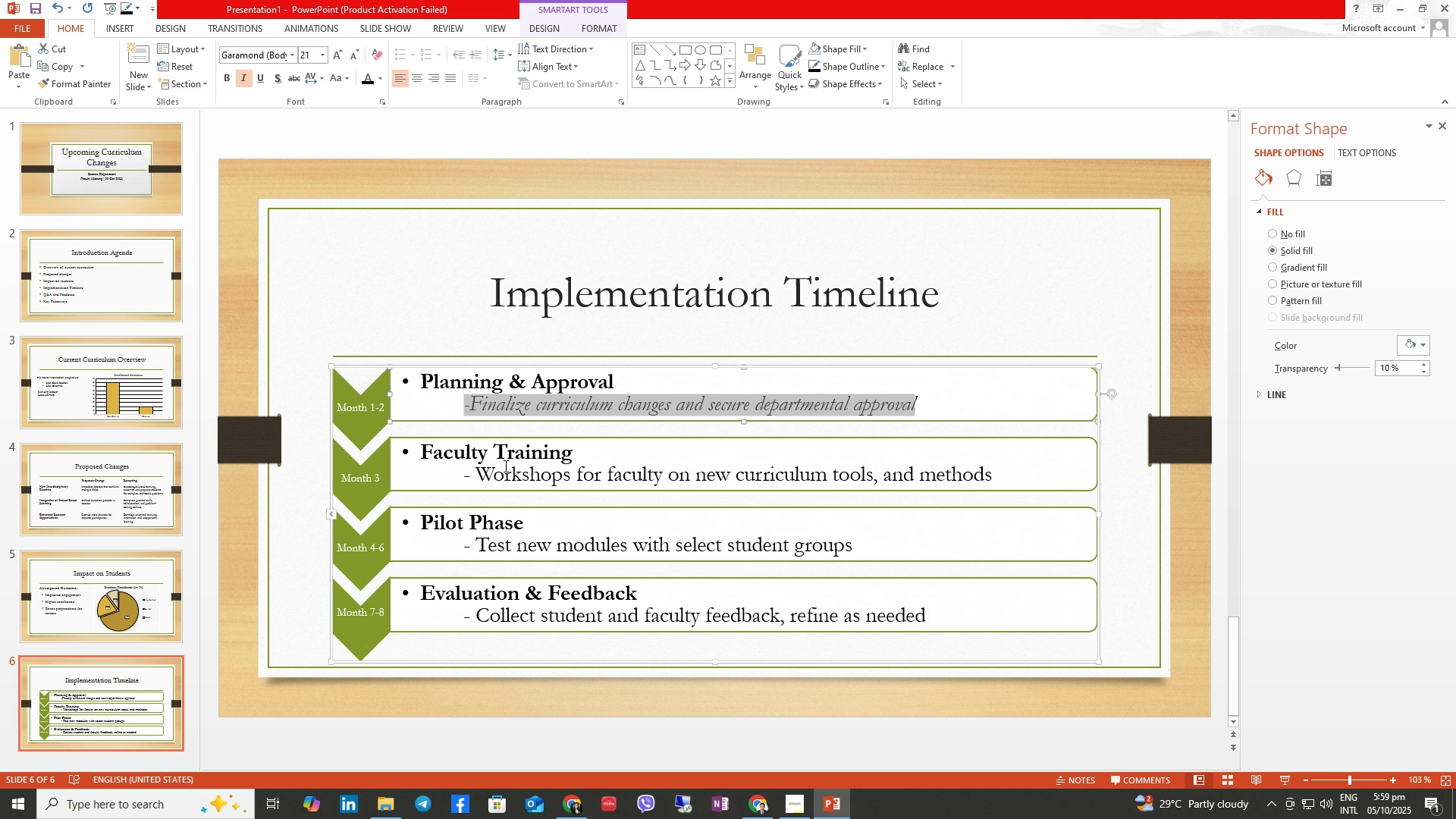 
left_click([292, 55])
 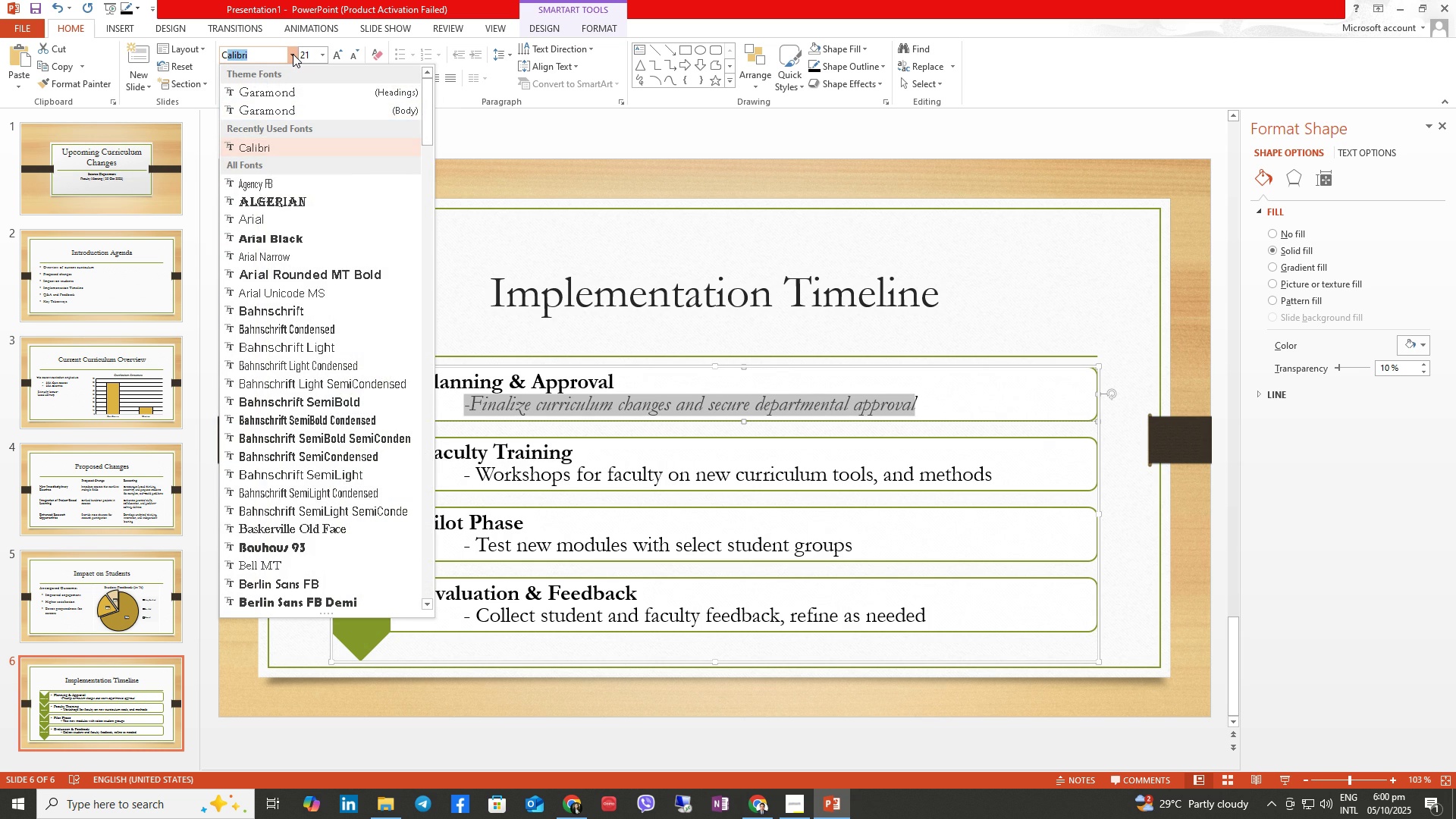 
key(C)
 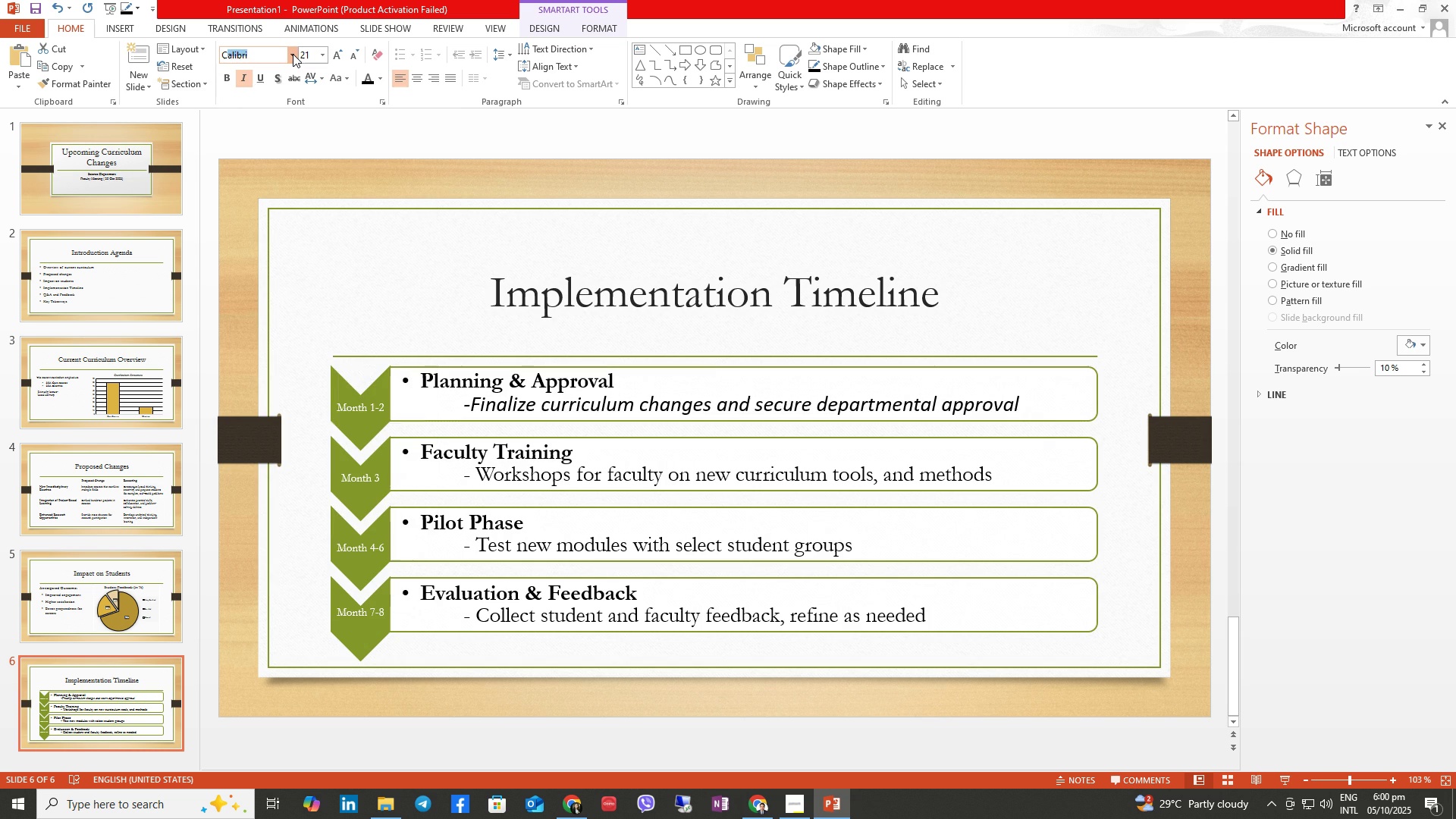 
key(Enter)
 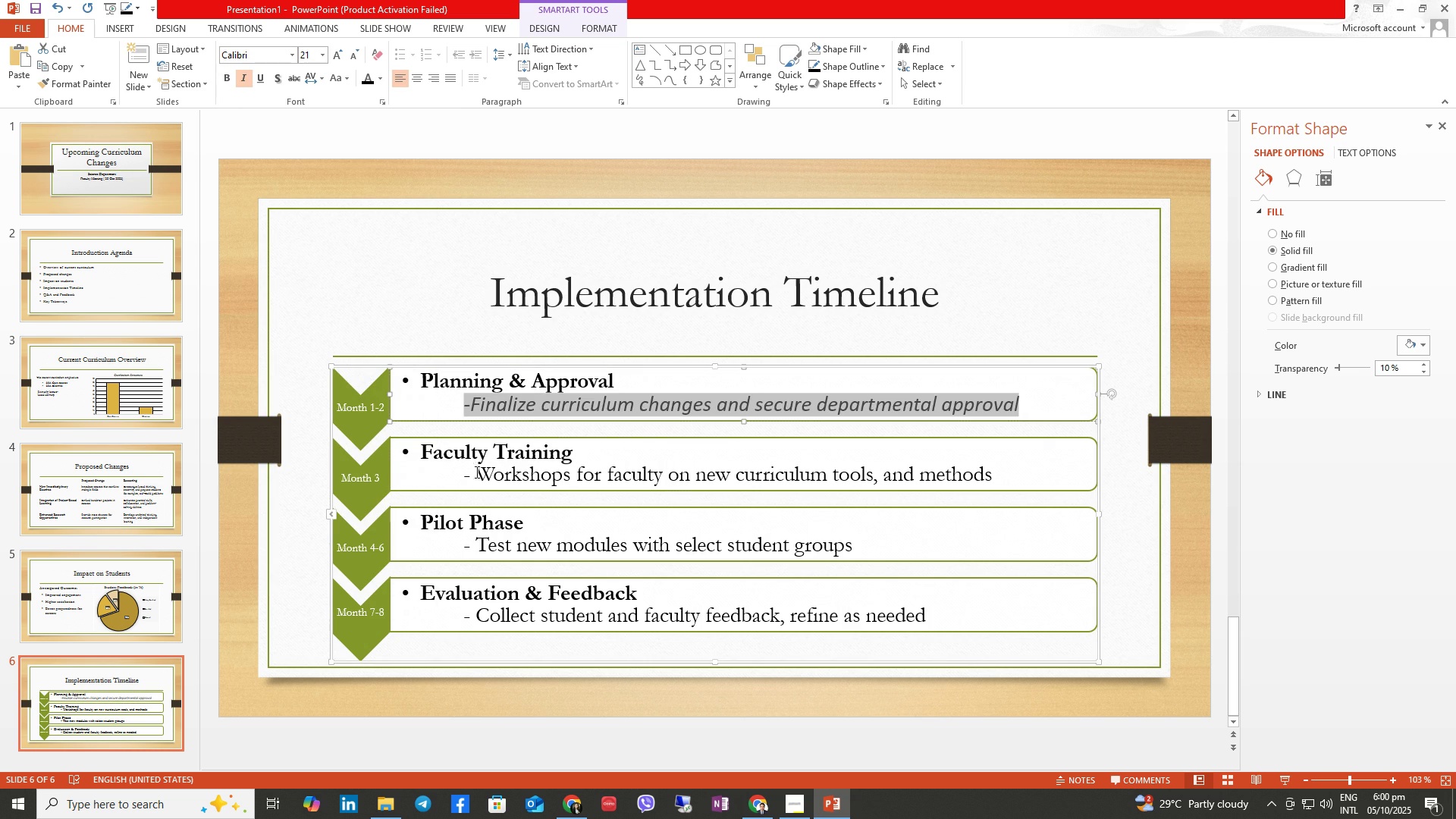 
left_click([475, 472])